 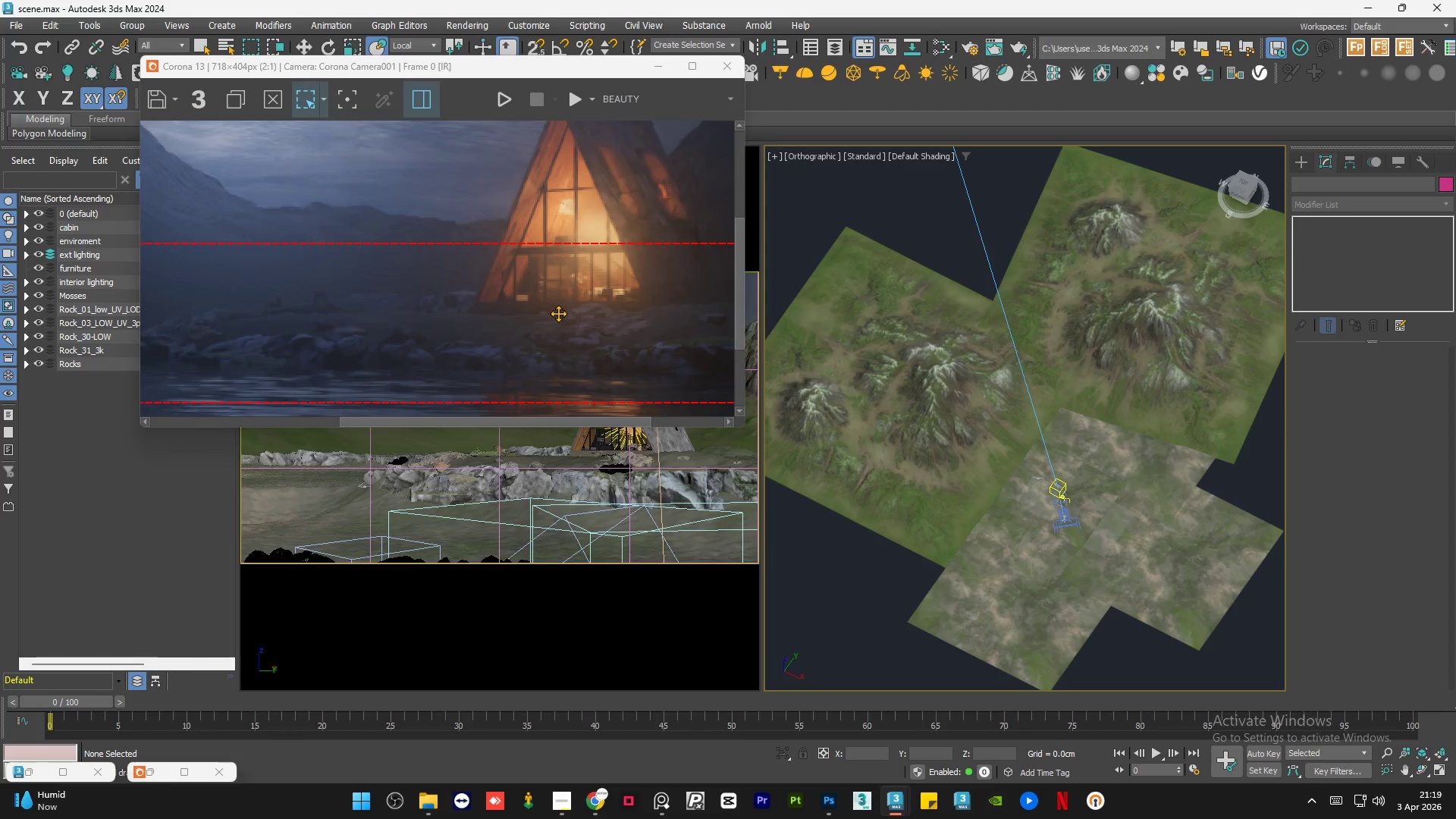 
scroll: coordinate [558, 313], scroll_direction: down, amount: 1.0
 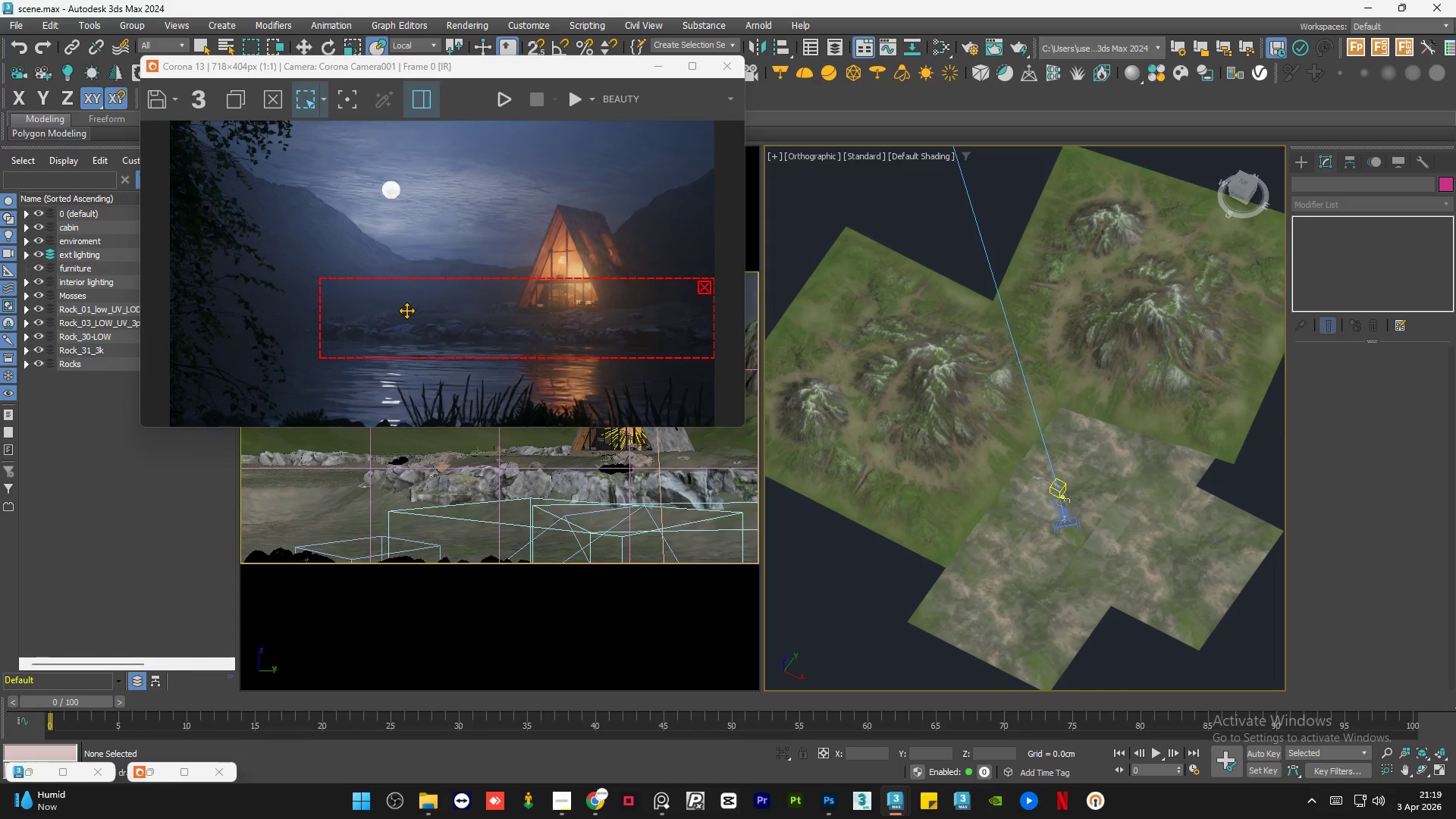 
scroll: coordinate [375, 323], scroll_direction: up, amount: 1.0
 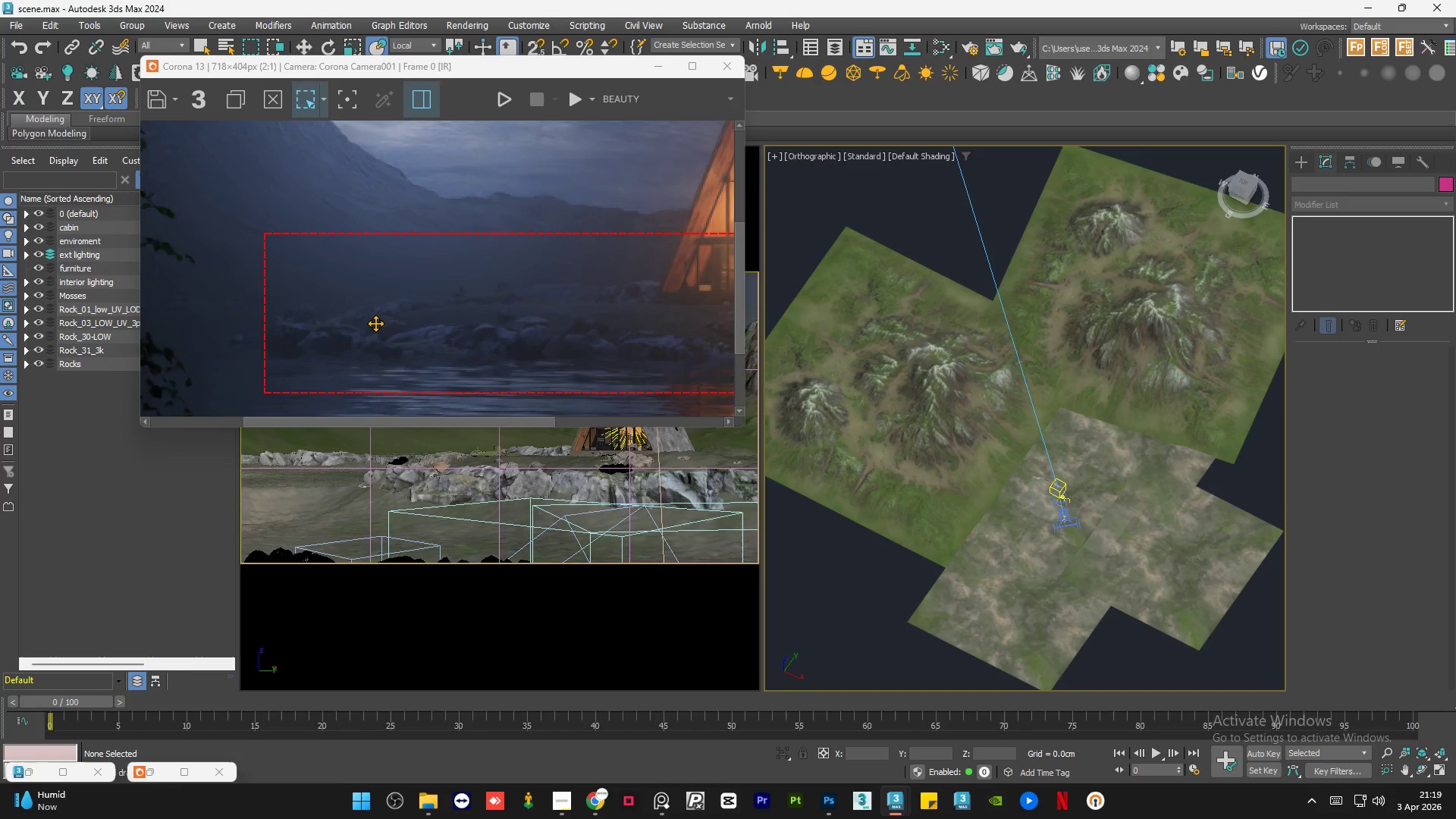 
scroll: coordinate [367, 325], scroll_direction: down, amount: 1.0
 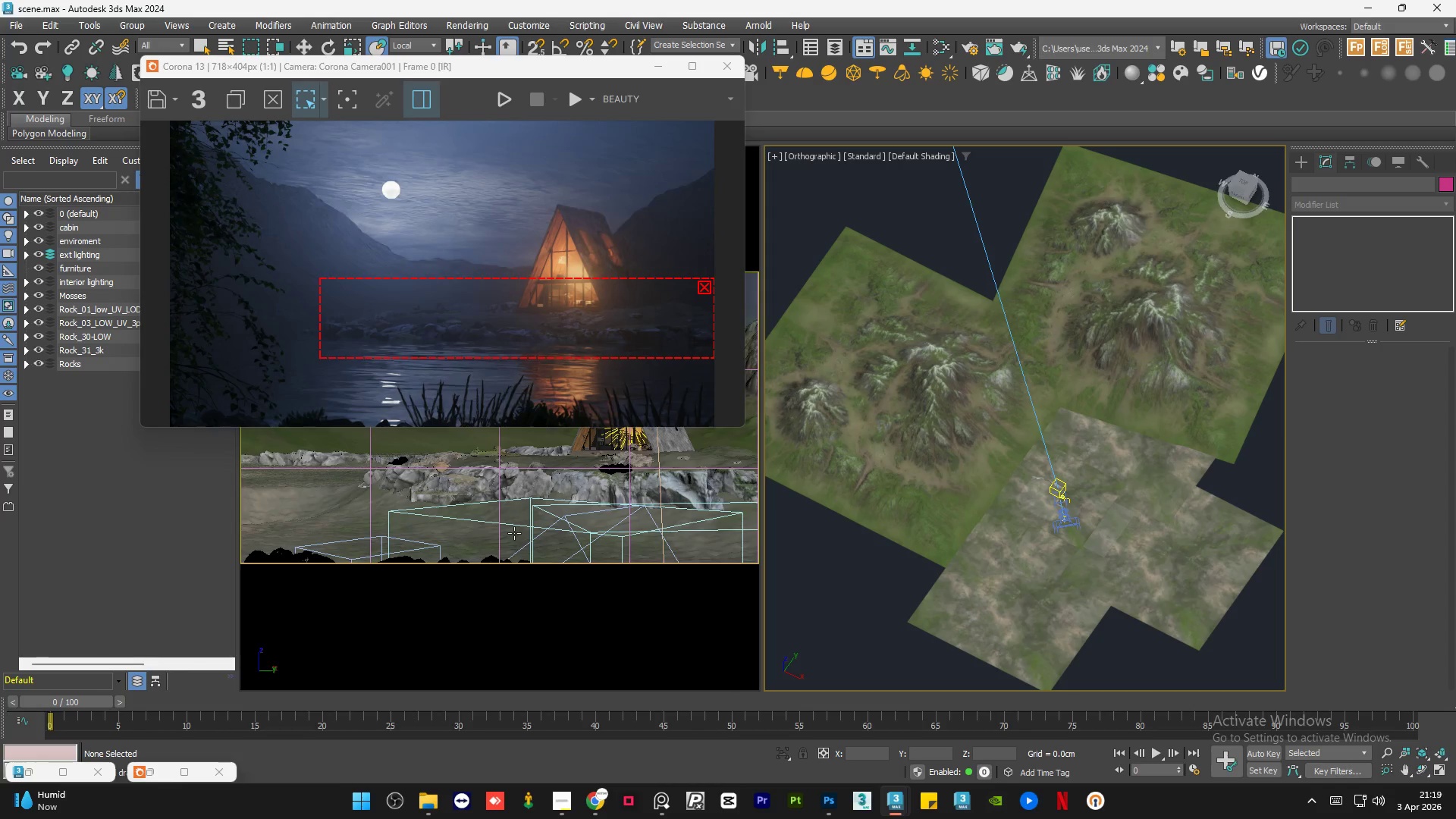 
left_click([659, 804])
 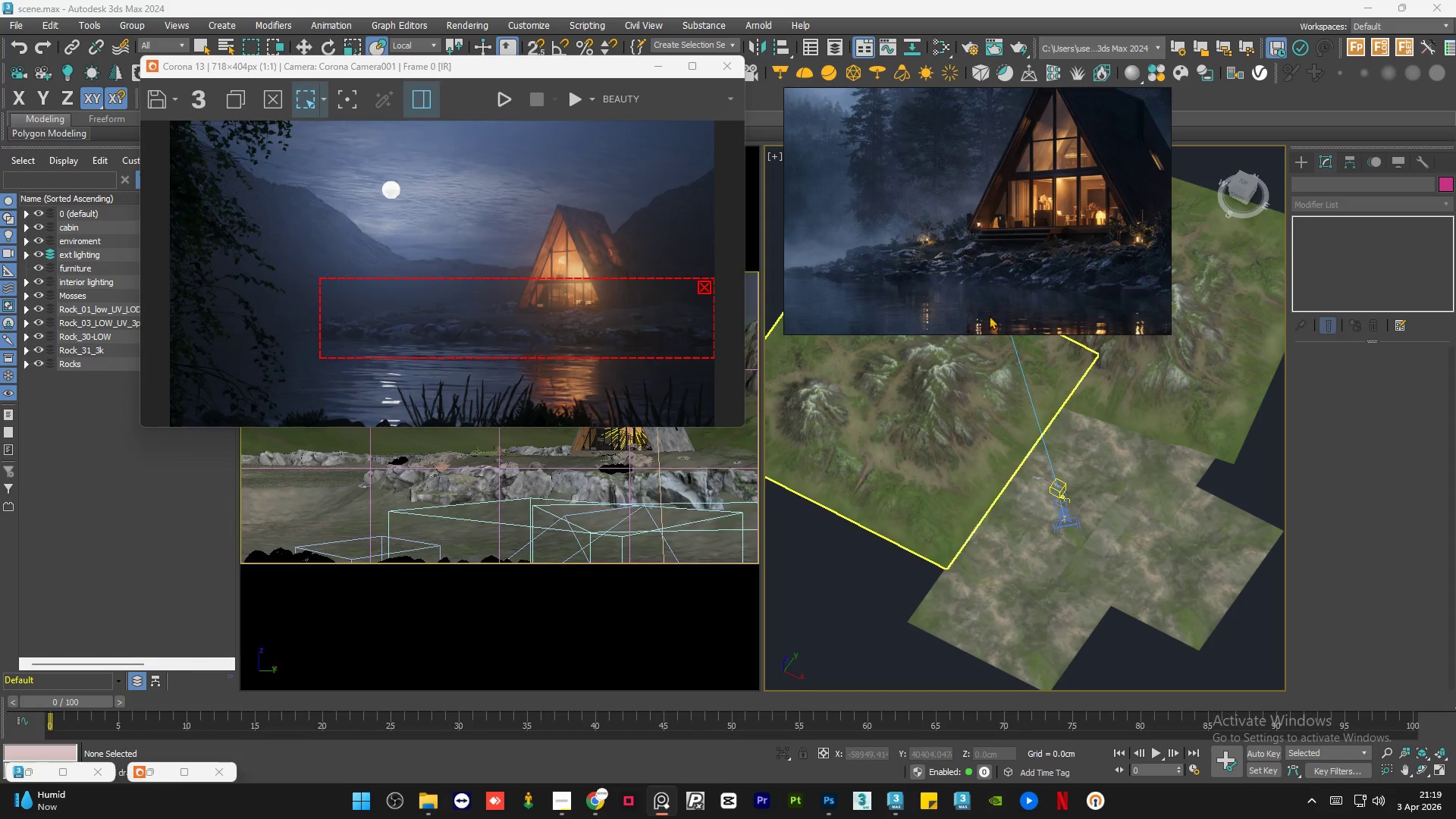 
scroll: coordinate [1035, 246], scroll_direction: down, amount: 3.0
 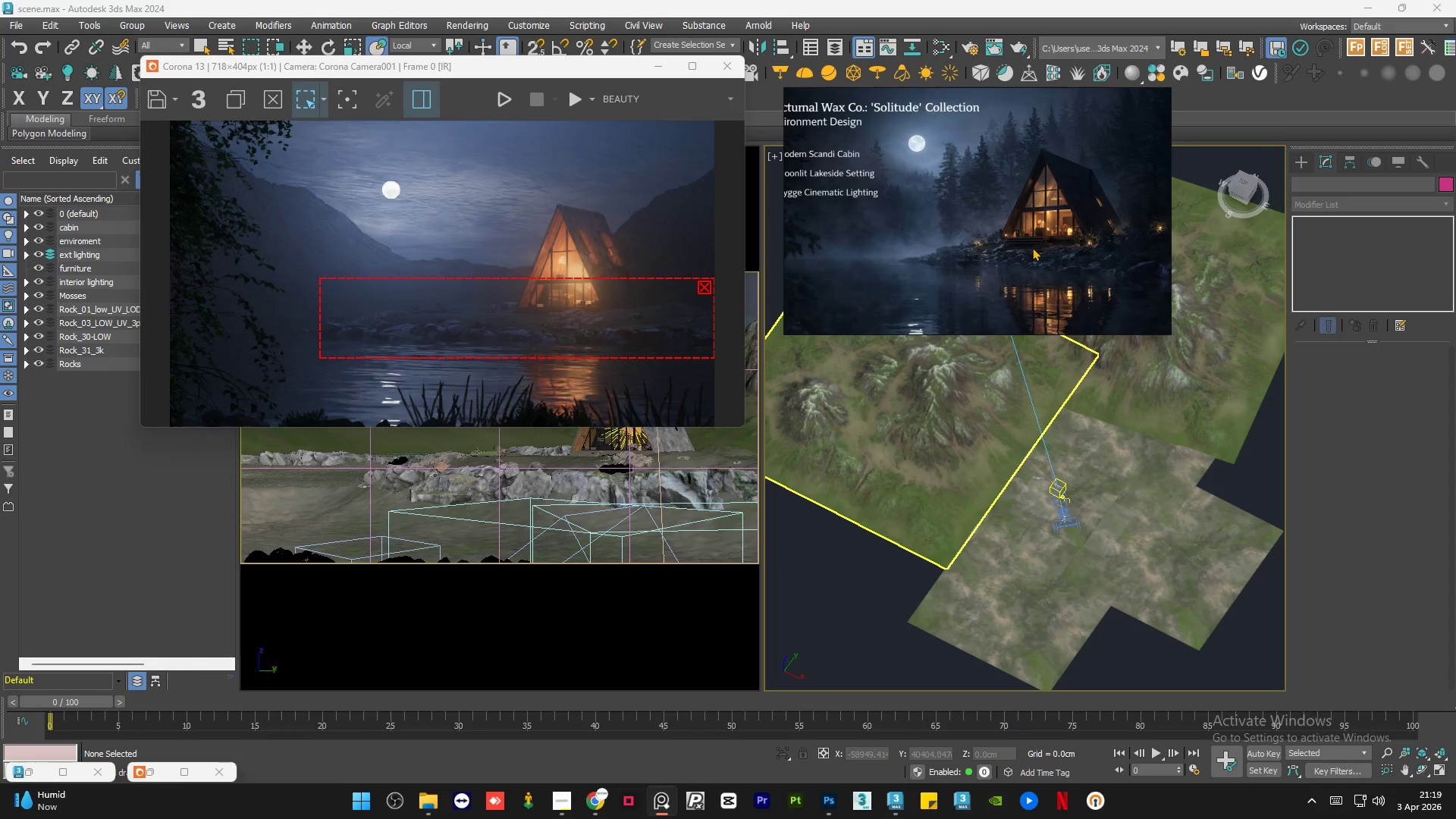 
scroll: coordinate [921, 263], scroll_direction: up, amount: 4.0
 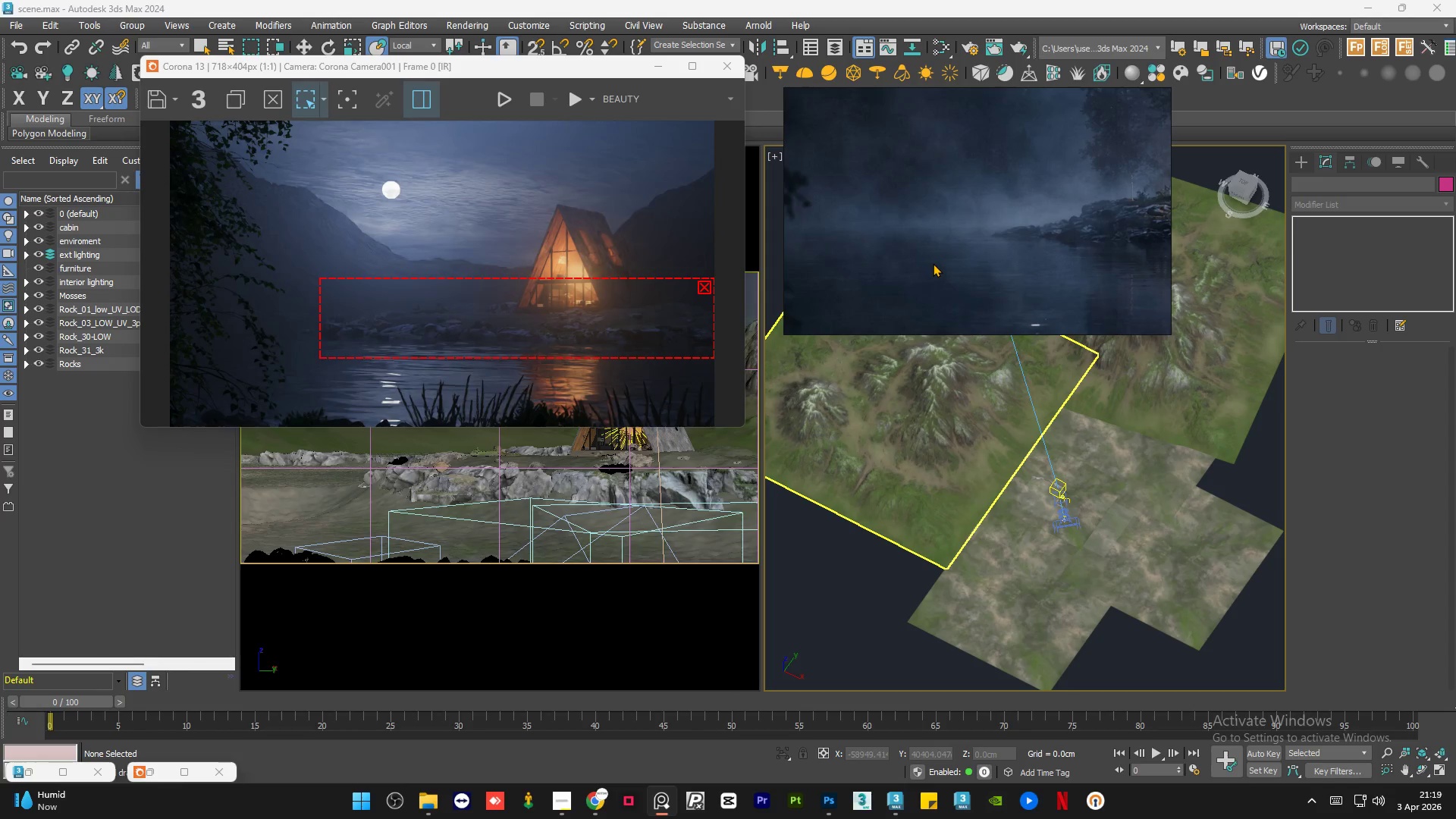 
scroll: coordinate [934, 259], scroll_direction: down, amount: 6.0
 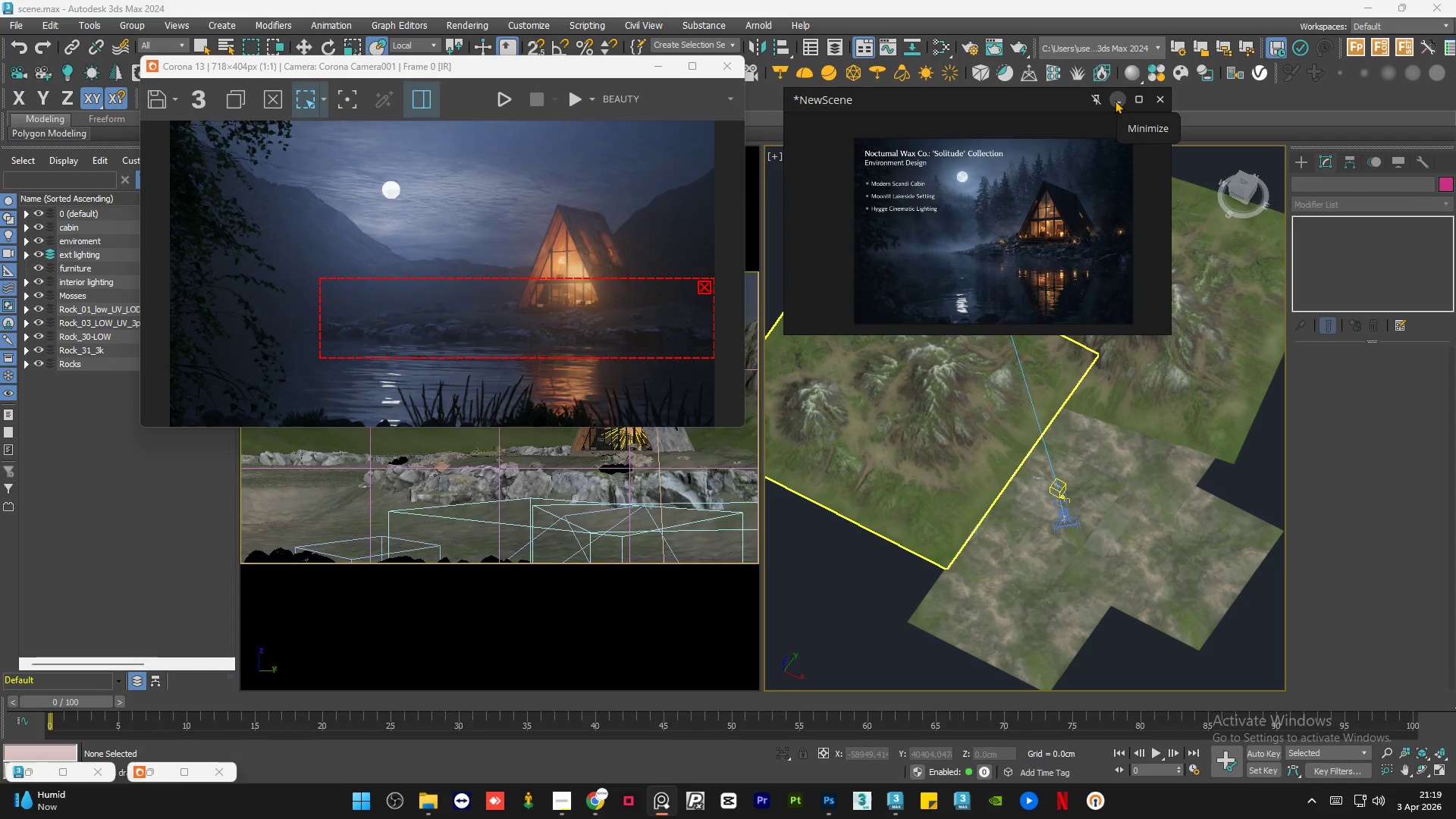 
left_click([1115, 100])
 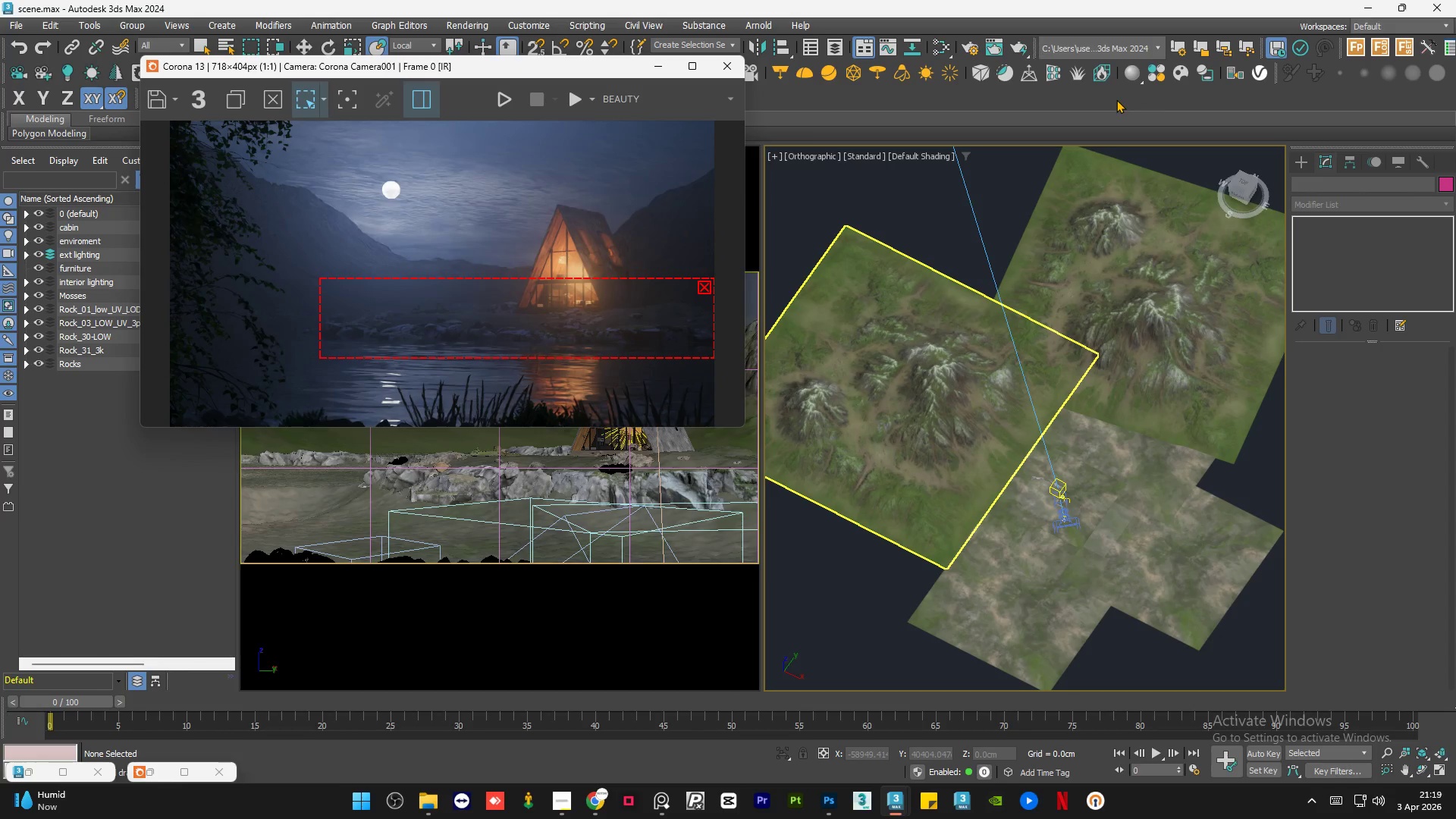 
mouse_move([1012, 253])
 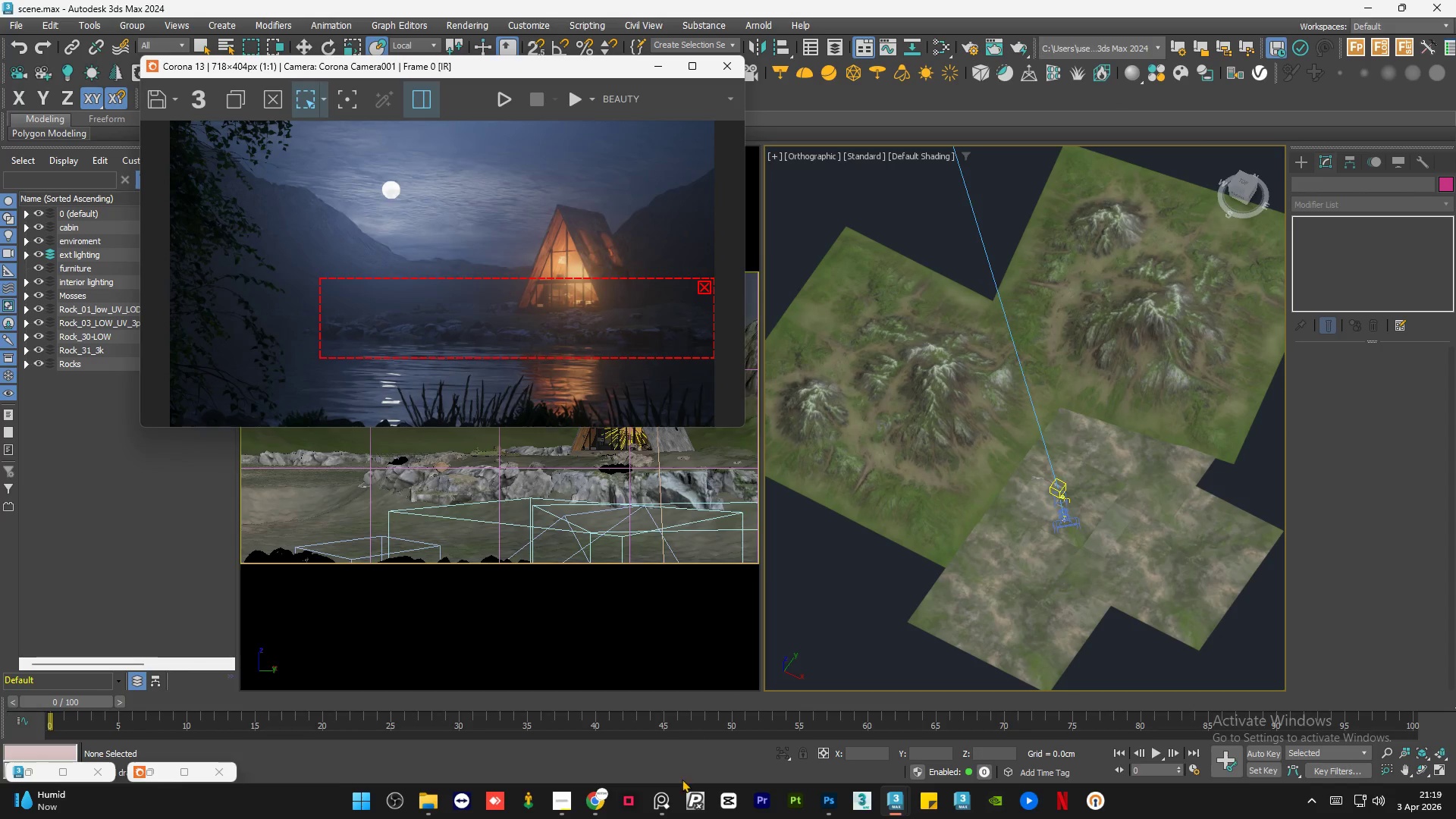 
left_click([661, 814])
 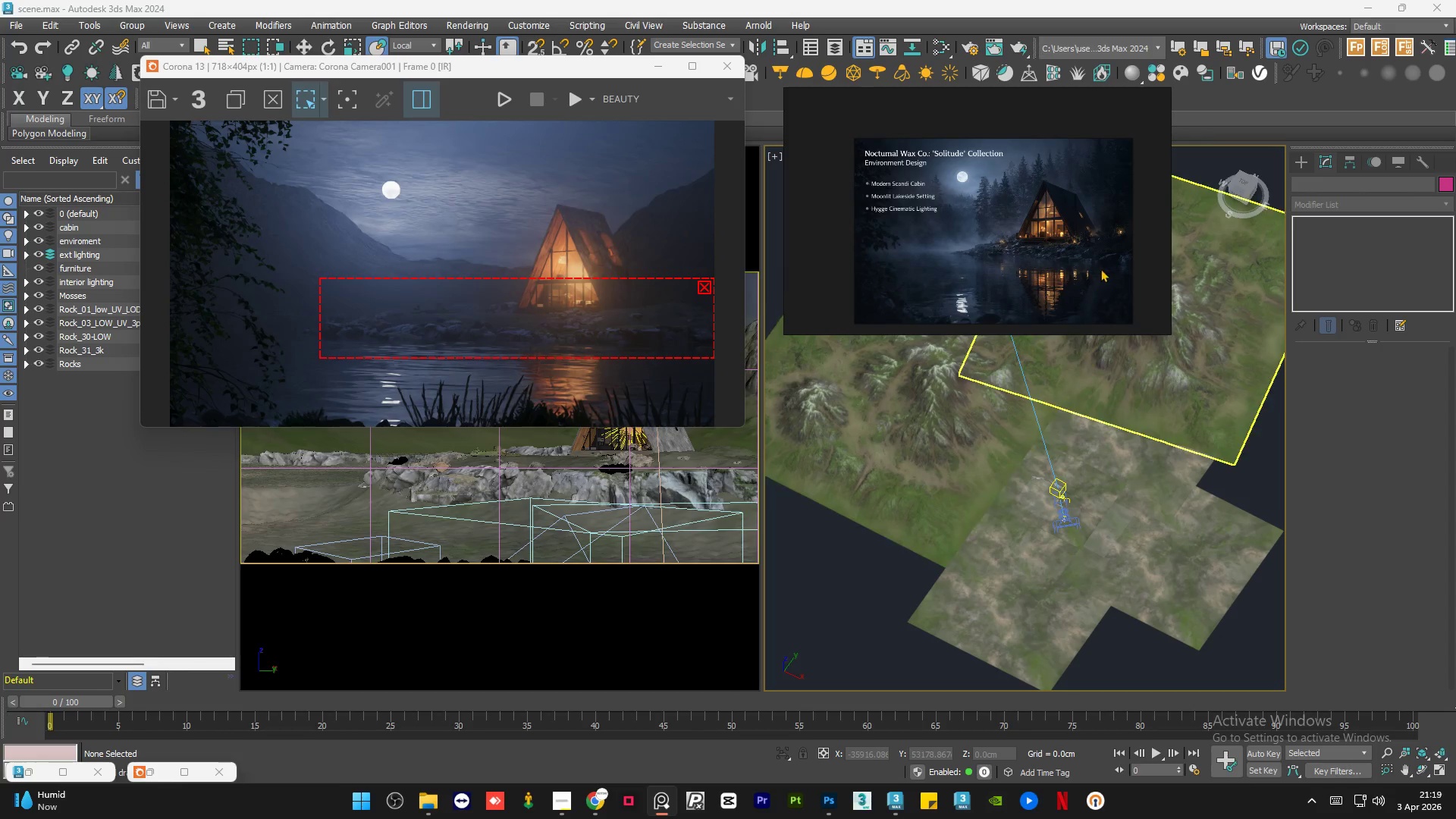 
scroll: coordinate [926, 274], scroll_direction: up, amount: 10.0
 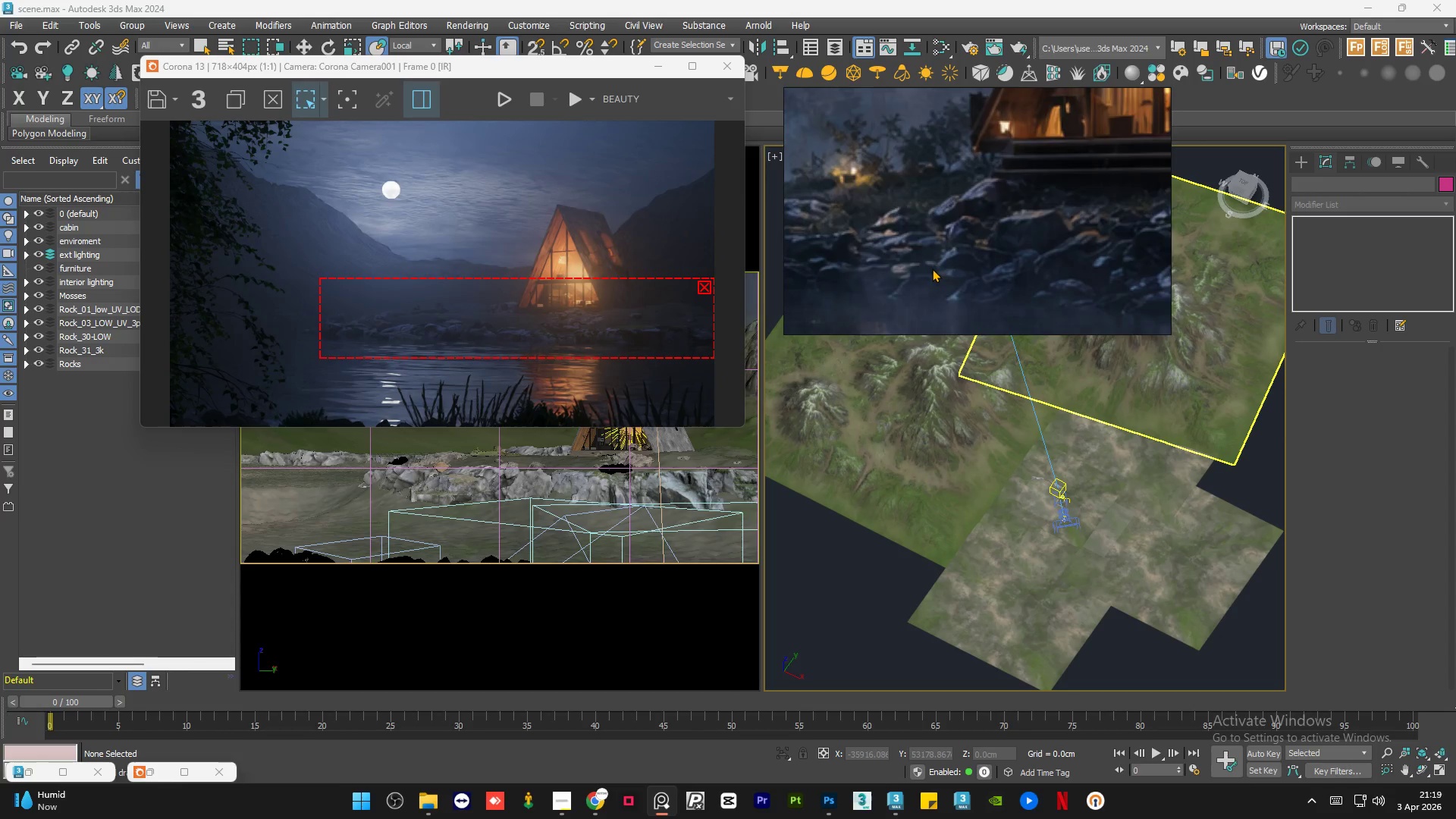 
scroll: coordinate [979, 257], scroll_direction: down, amount: 10.0
 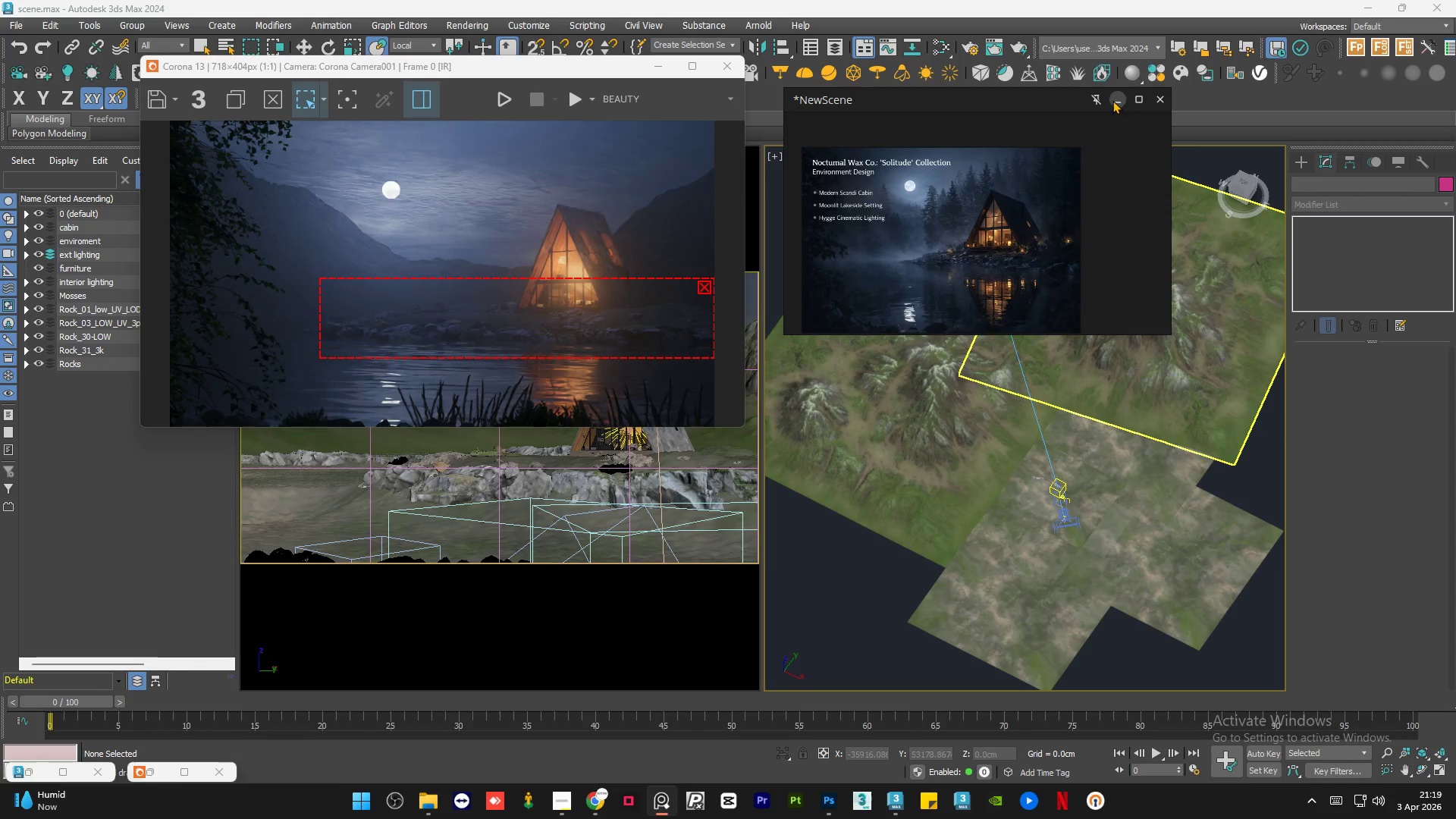 
left_click([1112, 100])
 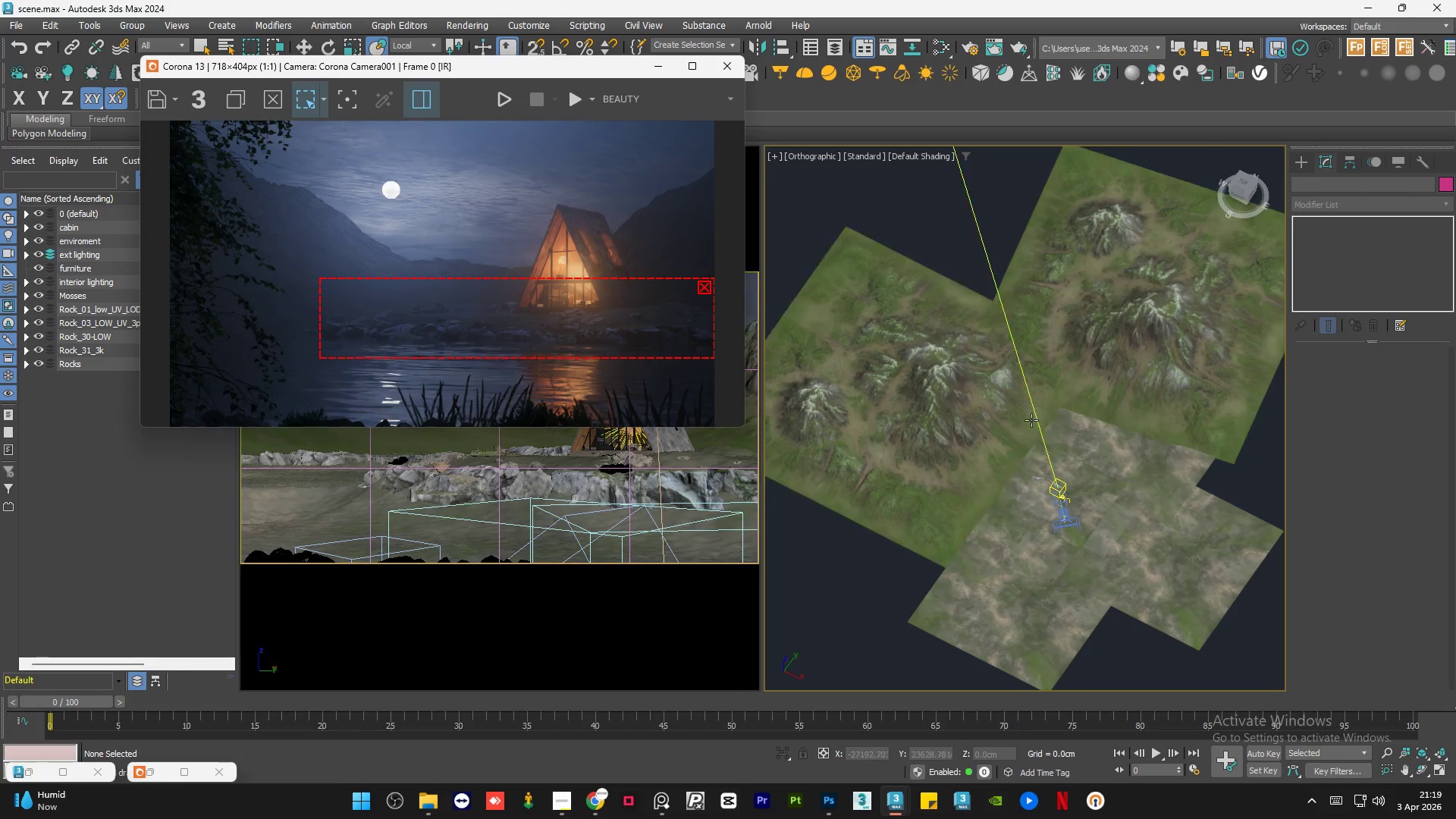 
scroll: coordinate [1067, 507], scroll_direction: up, amount: 7.0
 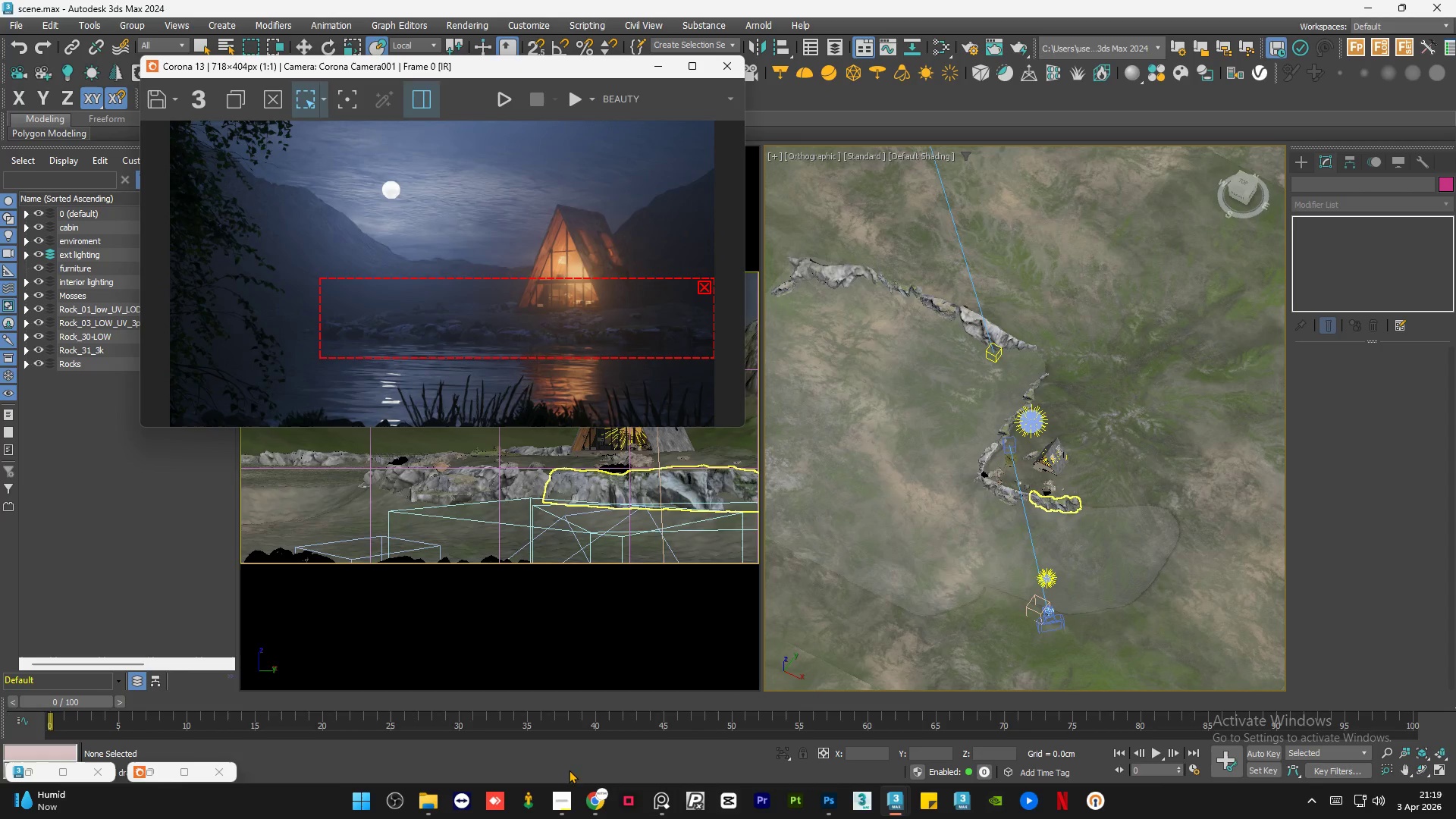 
left_click([561, 801])